 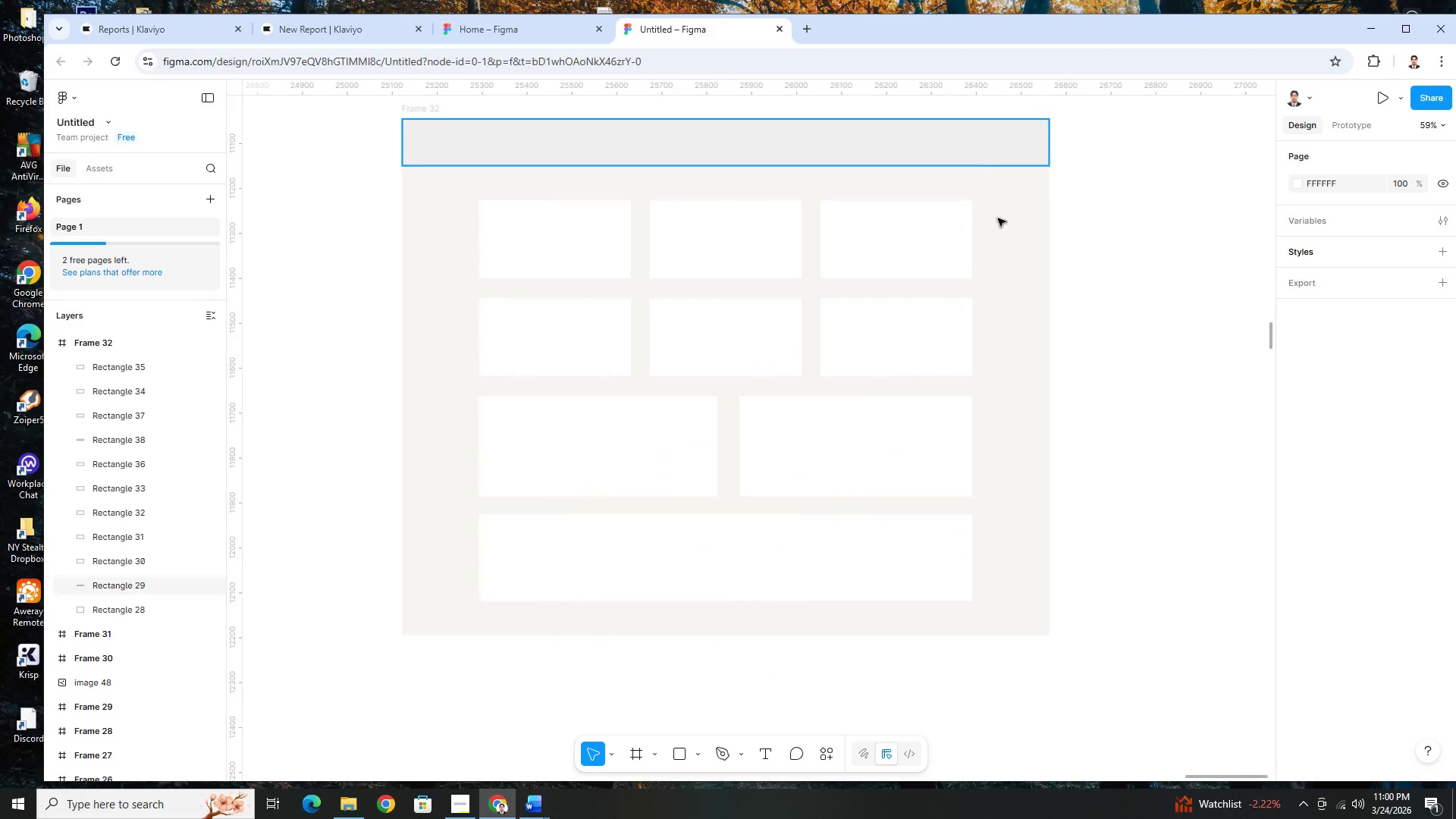 
scroll: coordinate [1138, 538], scroll_direction: down, amount: 1.0
 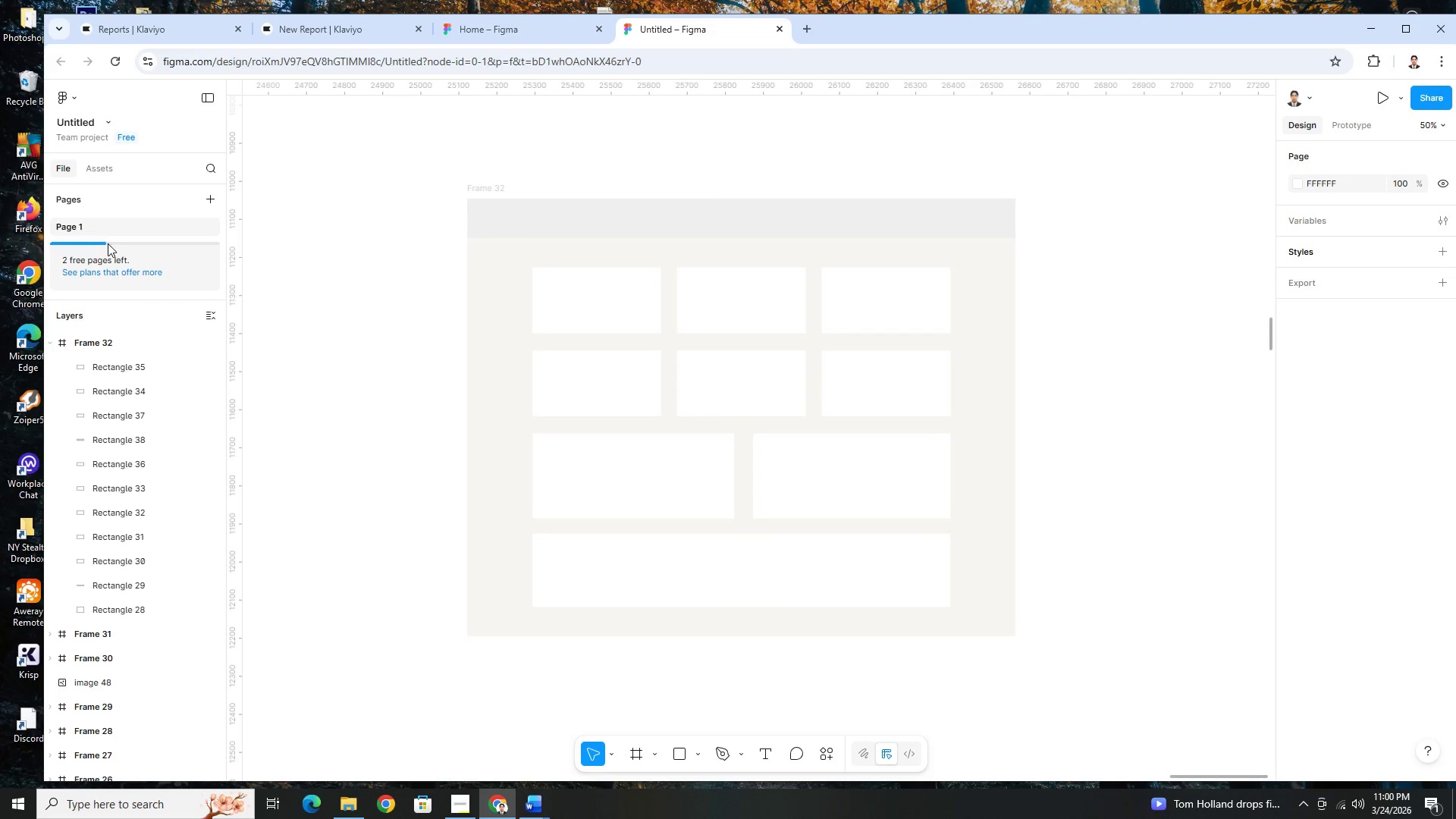 
wait(5.36)
 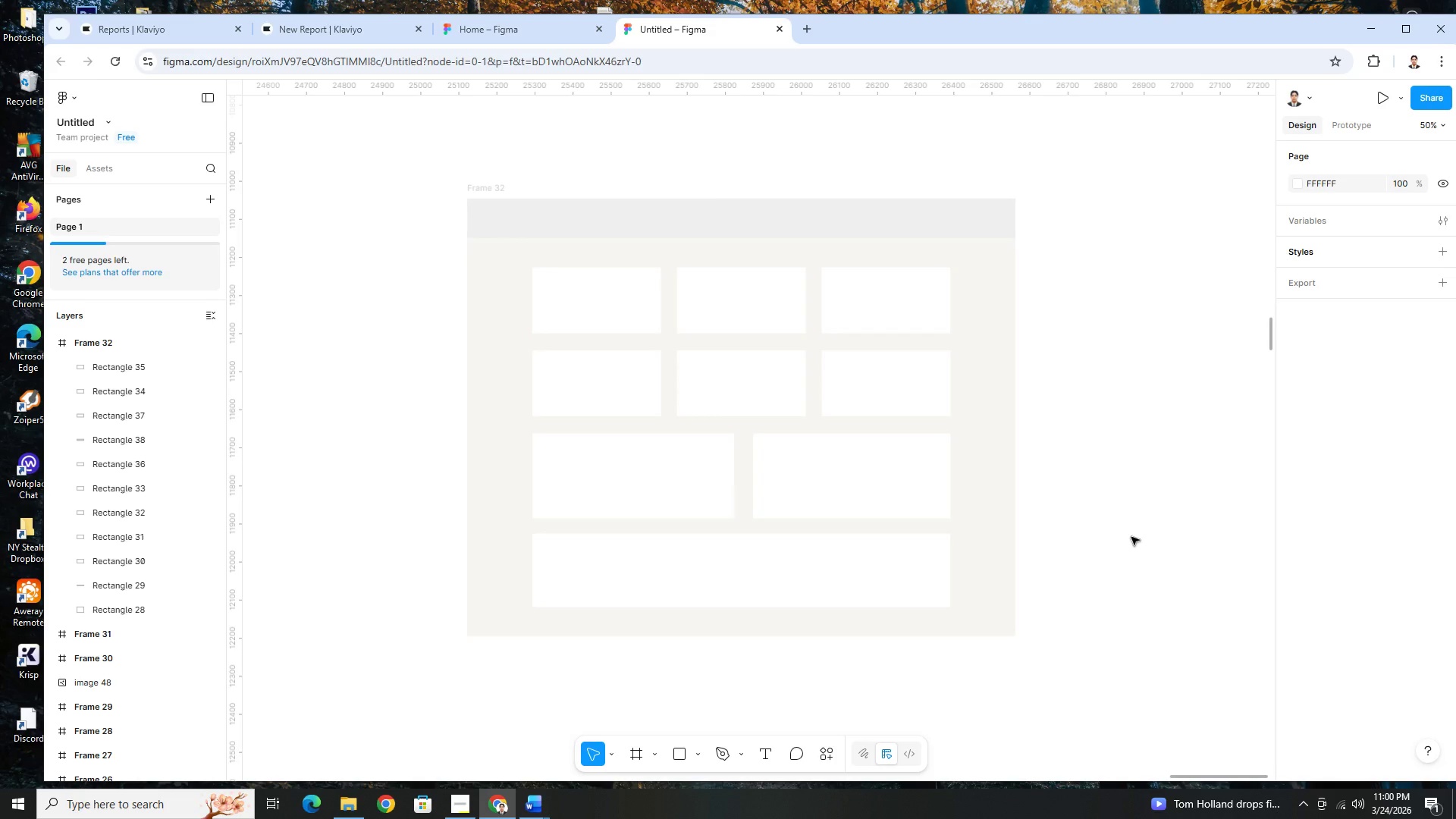 
left_click([767, 758])
 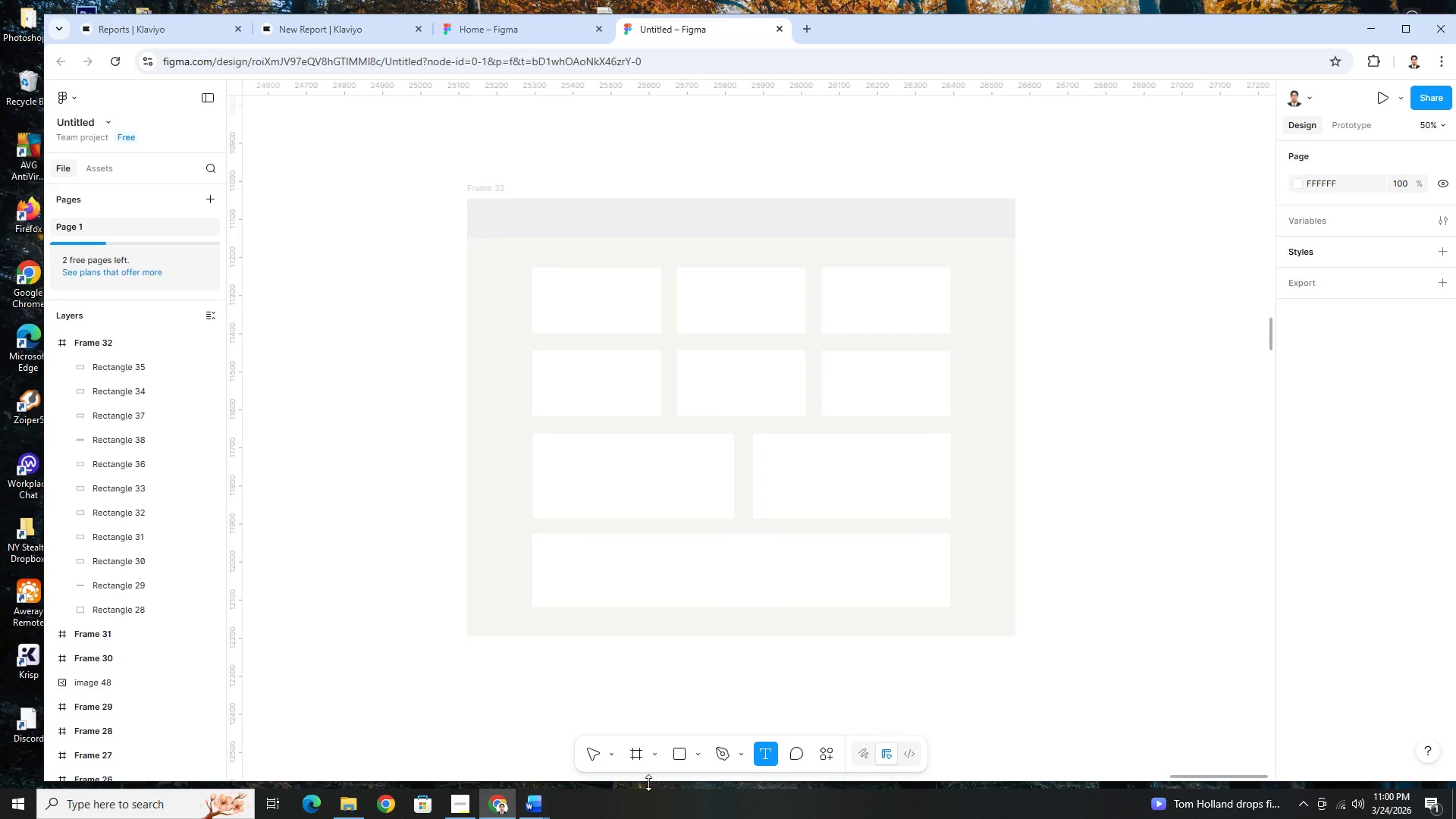 
left_click([505, 214])
 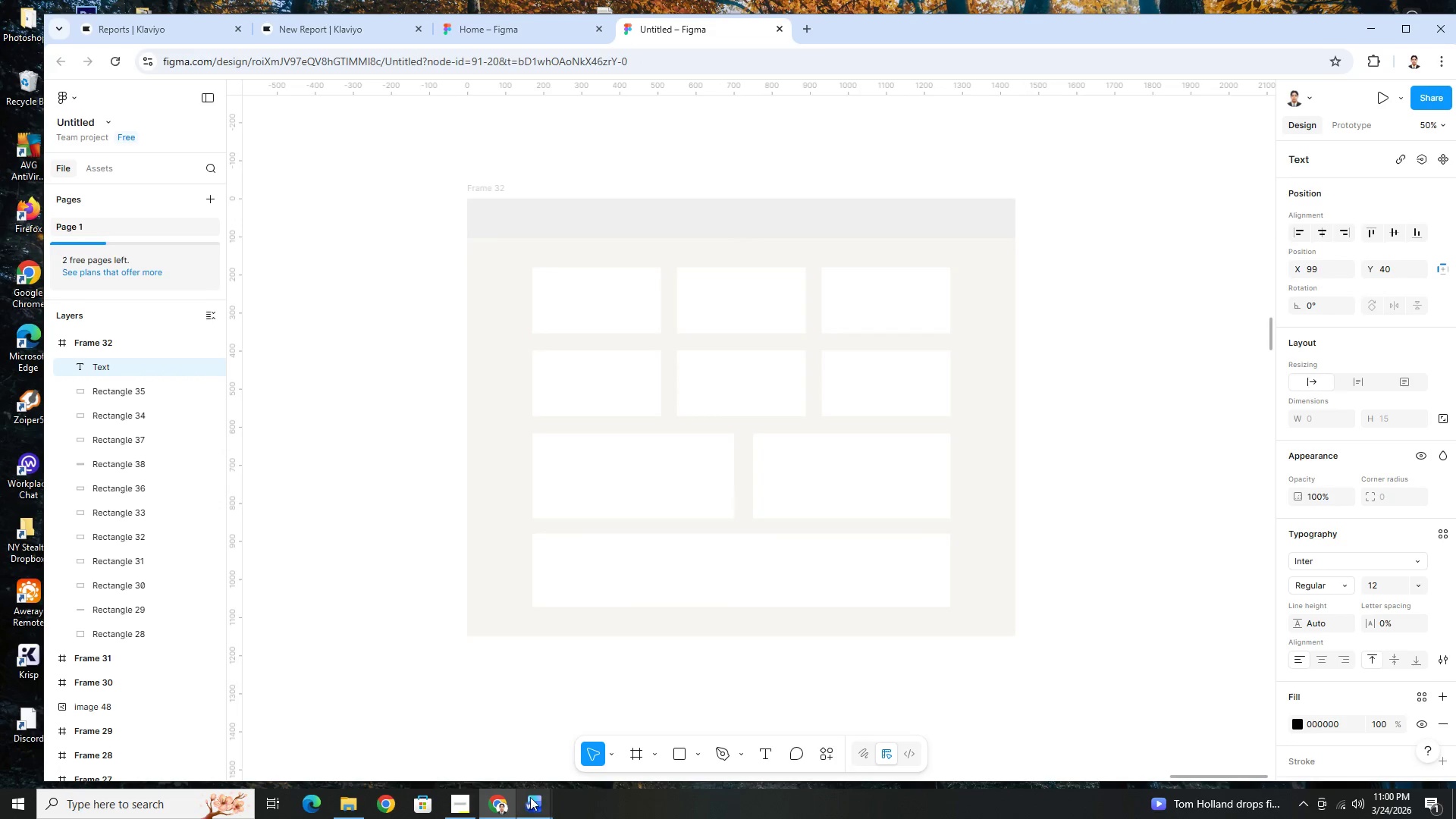 
left_click([466, 803])